 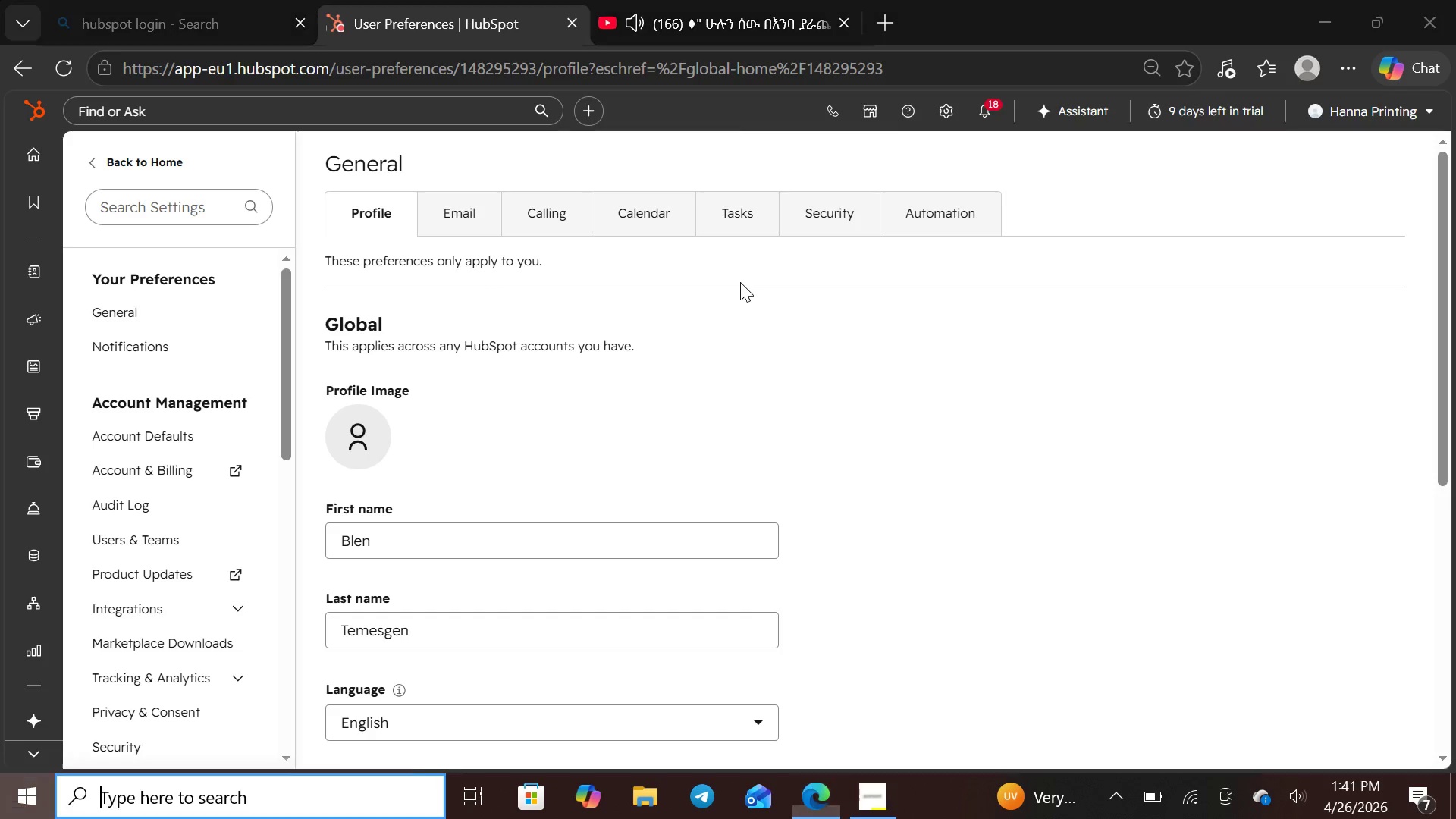 
key(Meta+G)
 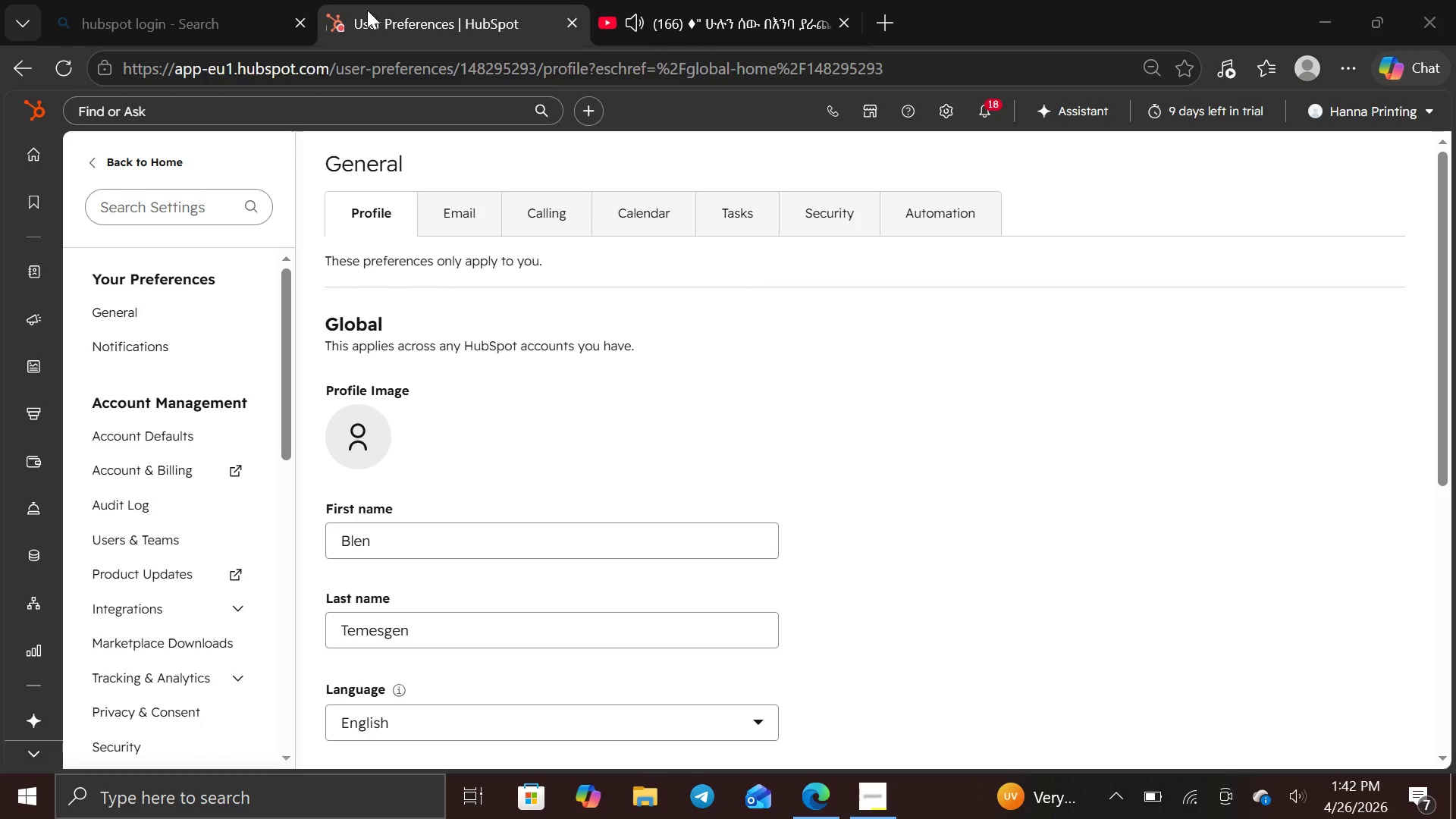 
wait(8.22)
 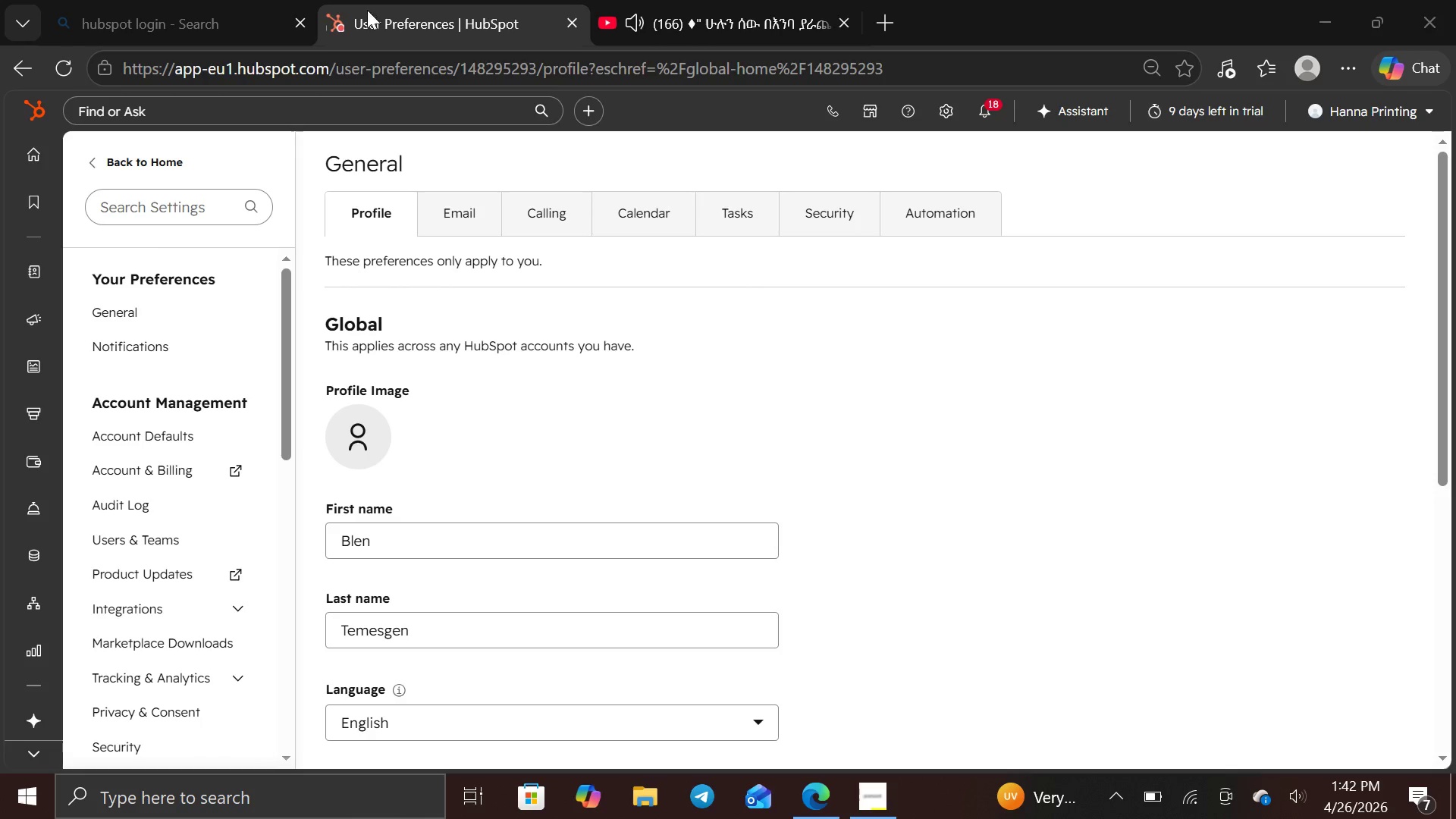 
left_click([262, 107])
 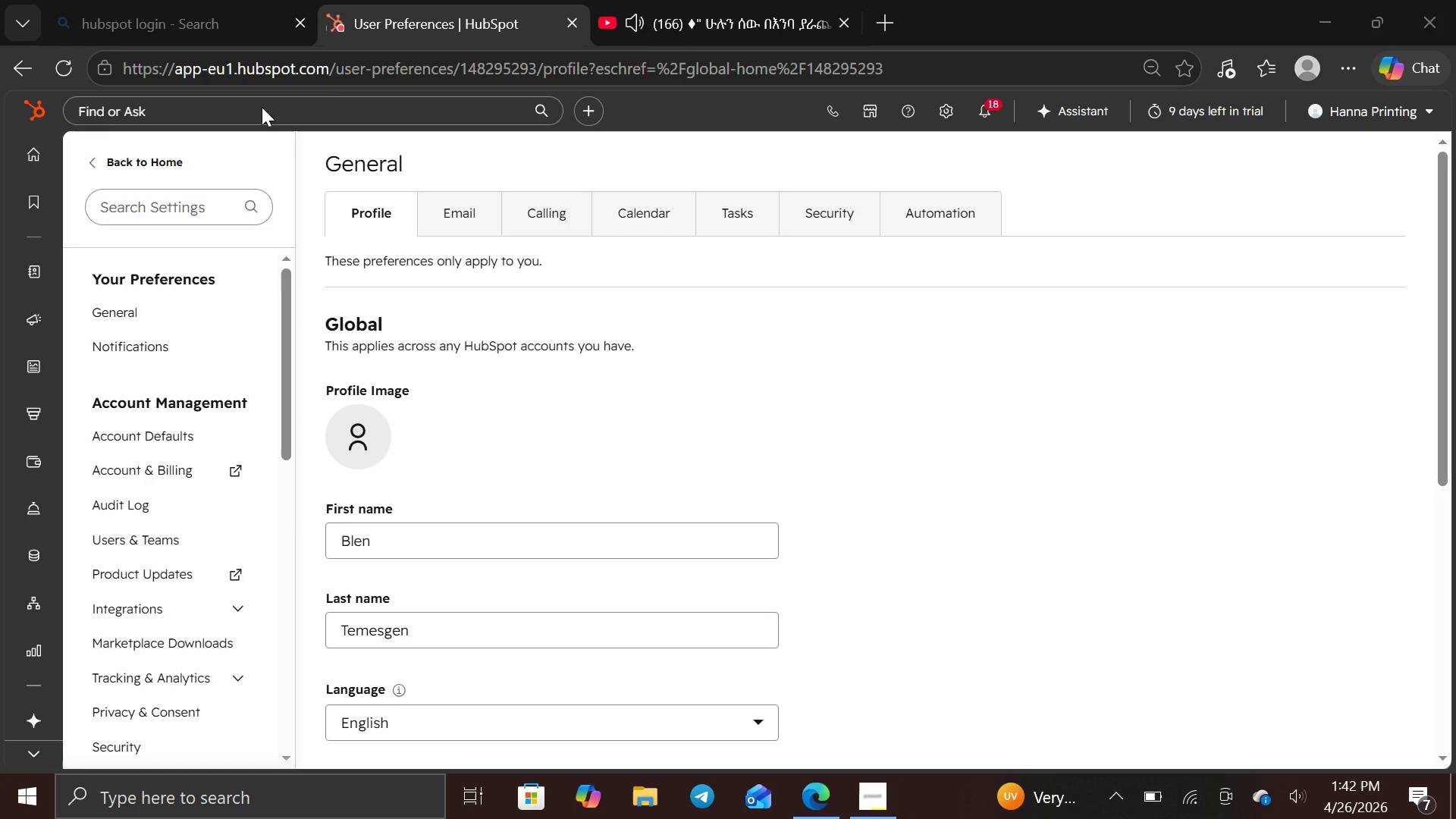 
mouse_move([291, 108])
 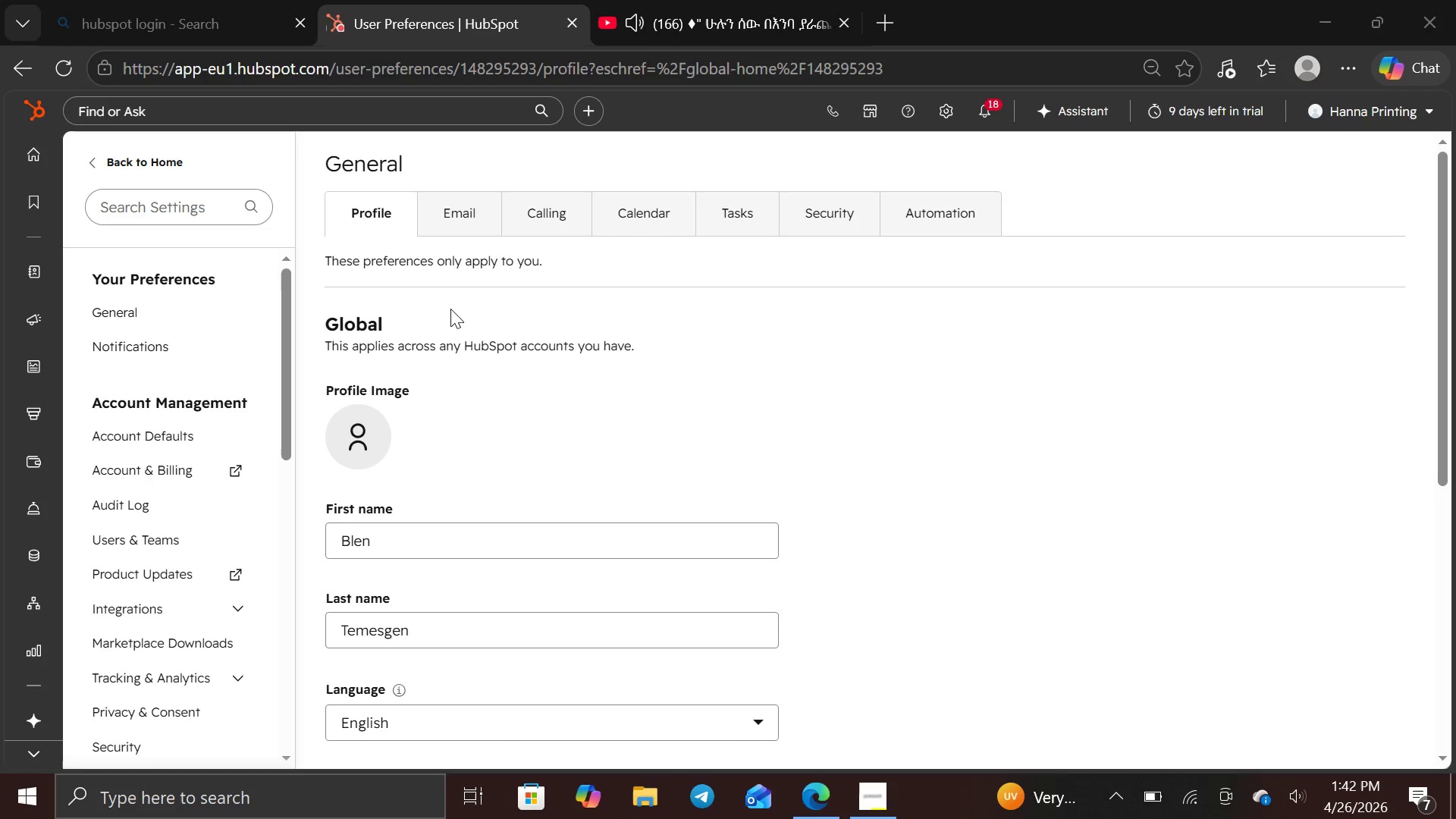 
left_click([453, 309])
 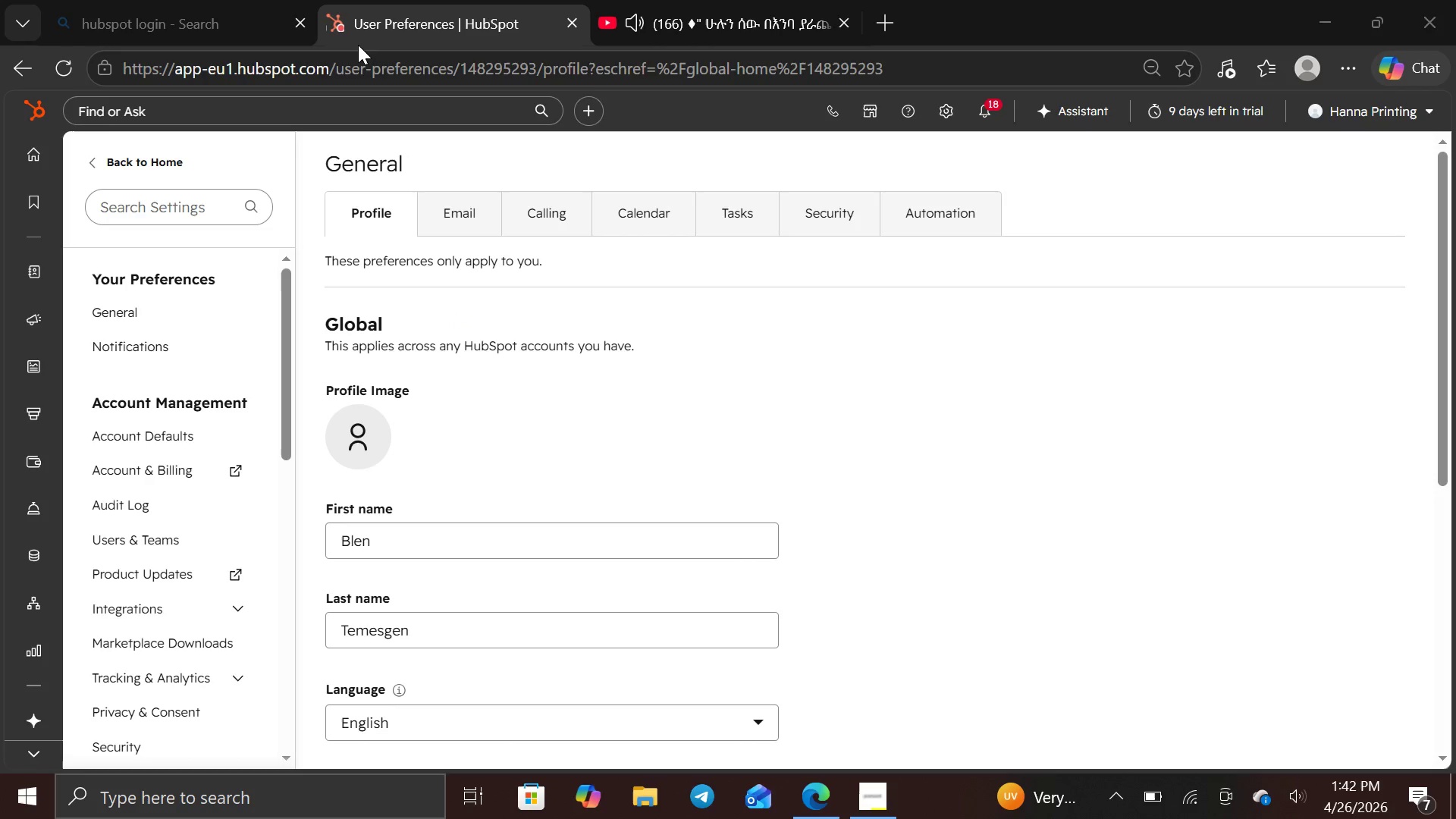 
left_click([357, 45])
 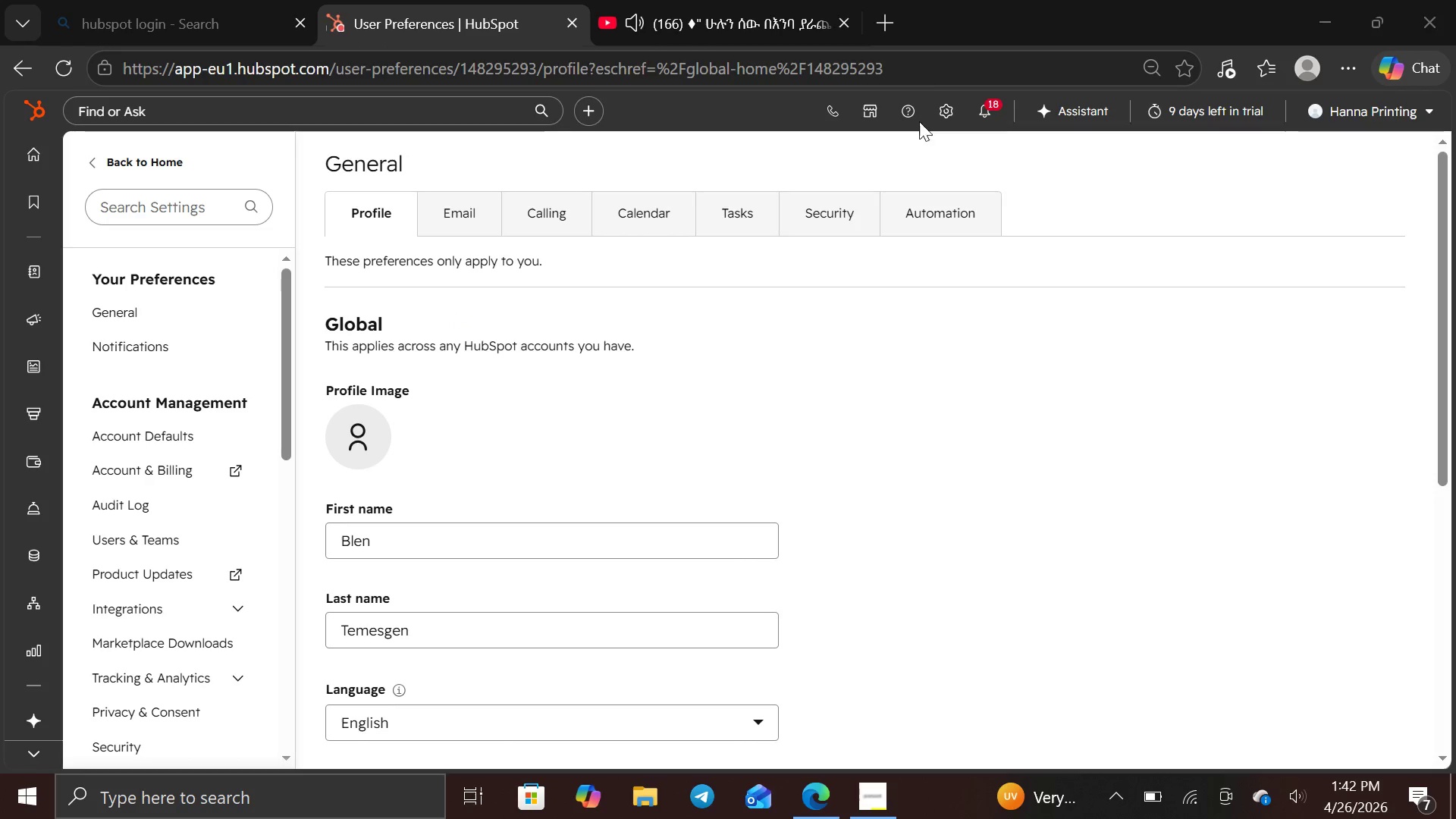 
left_click([876, 306])
 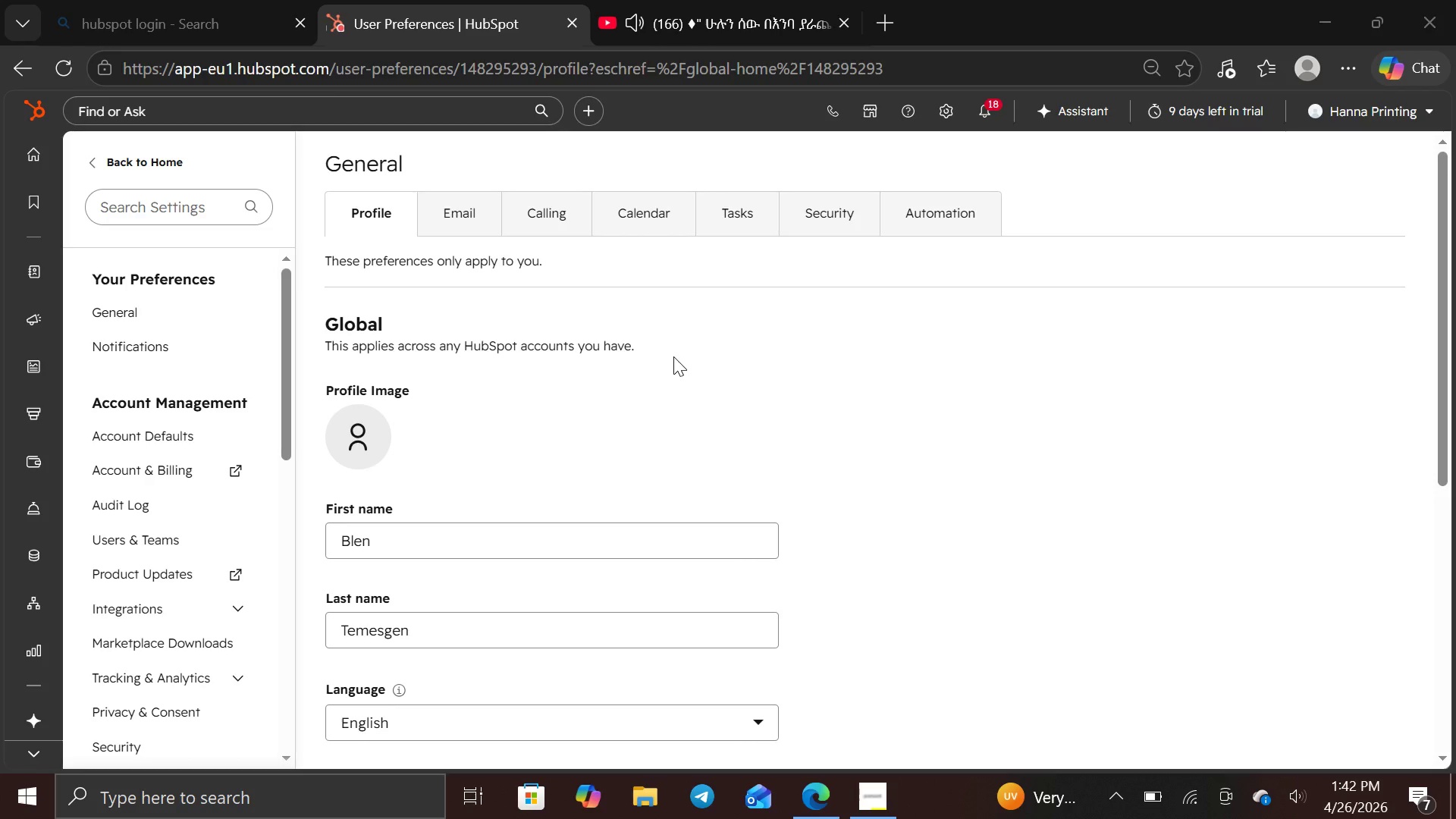 
key(Meta+G)
 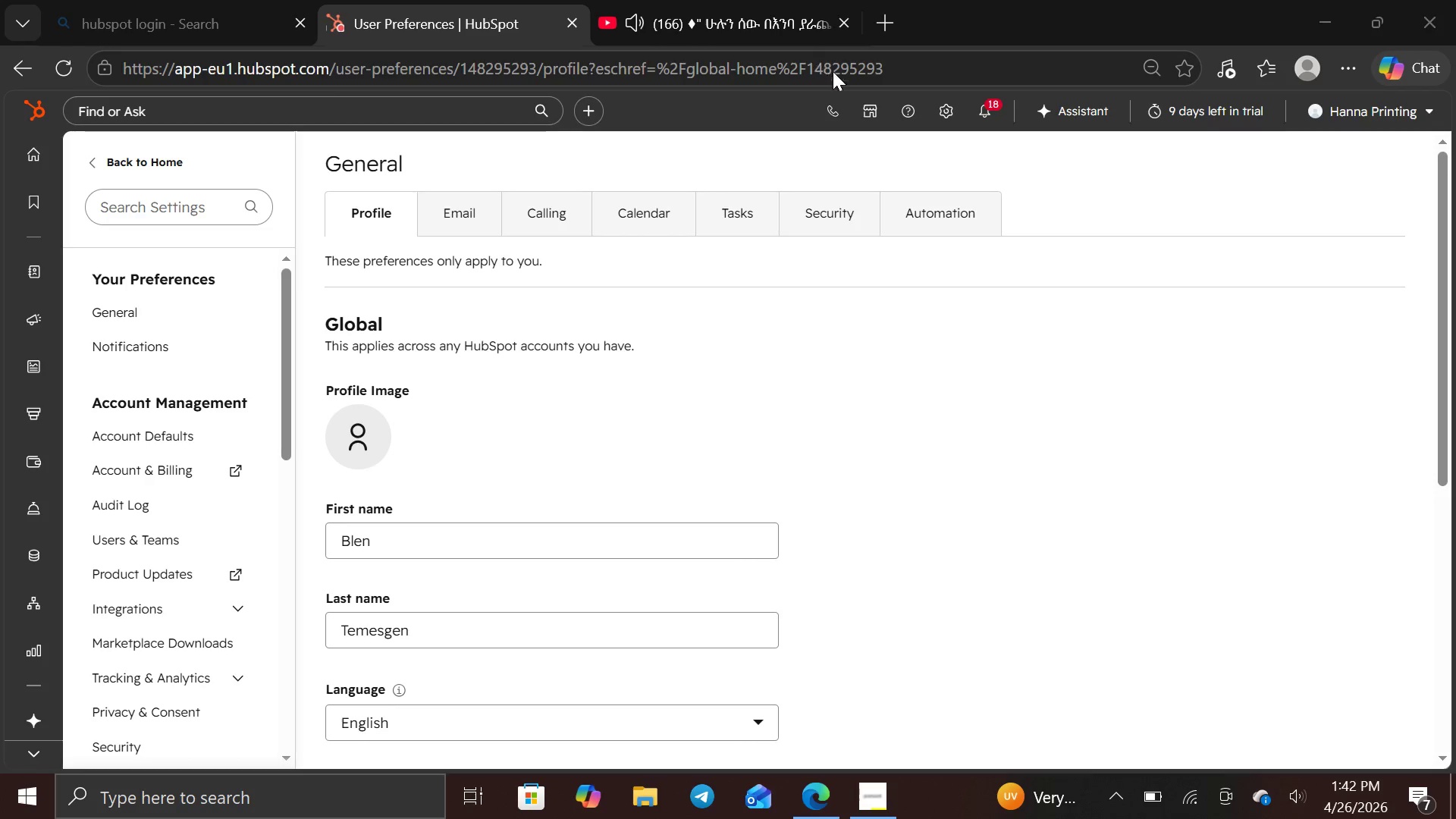 
wait(8.77)
 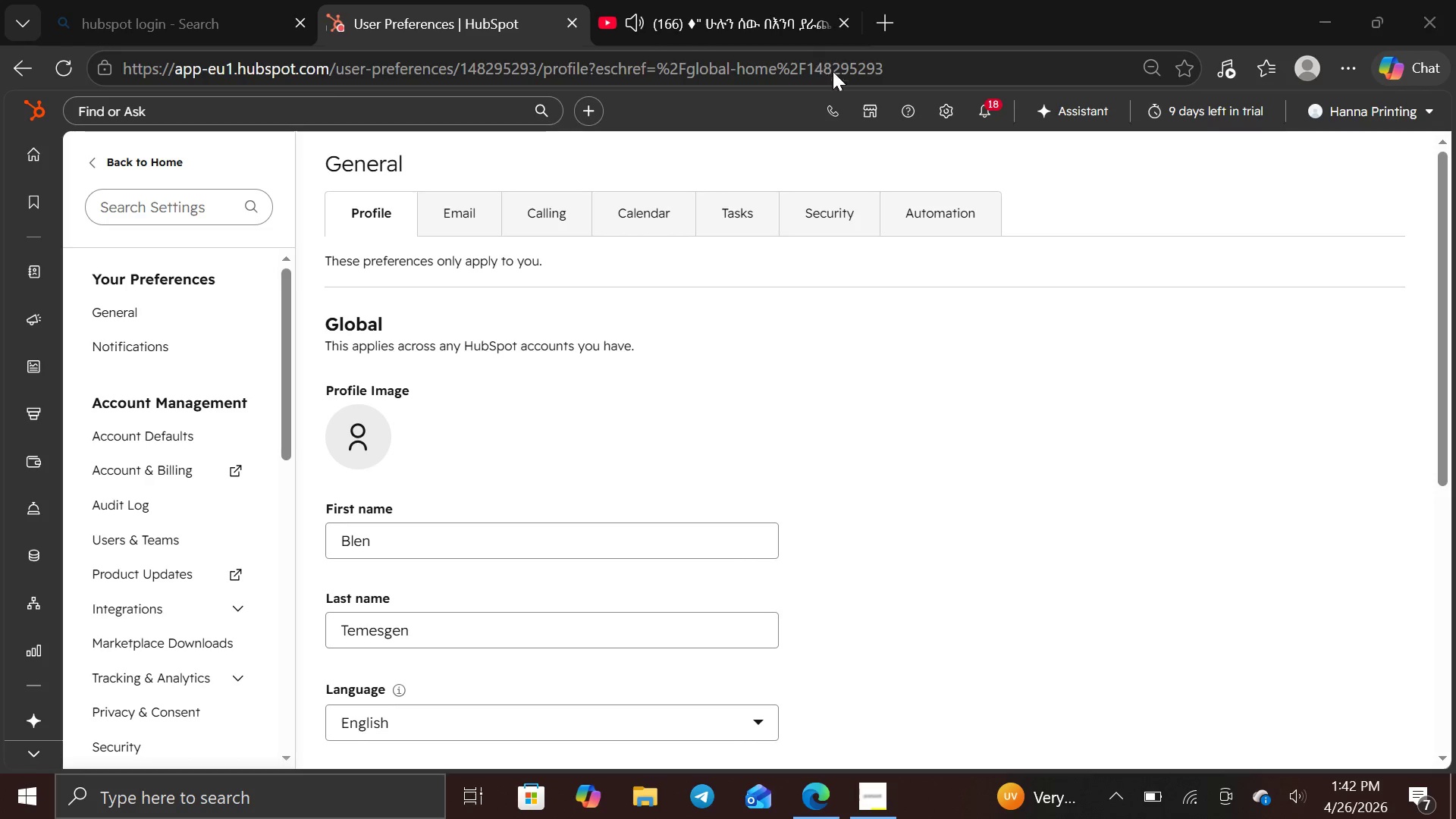 
left_click([695, 397])
 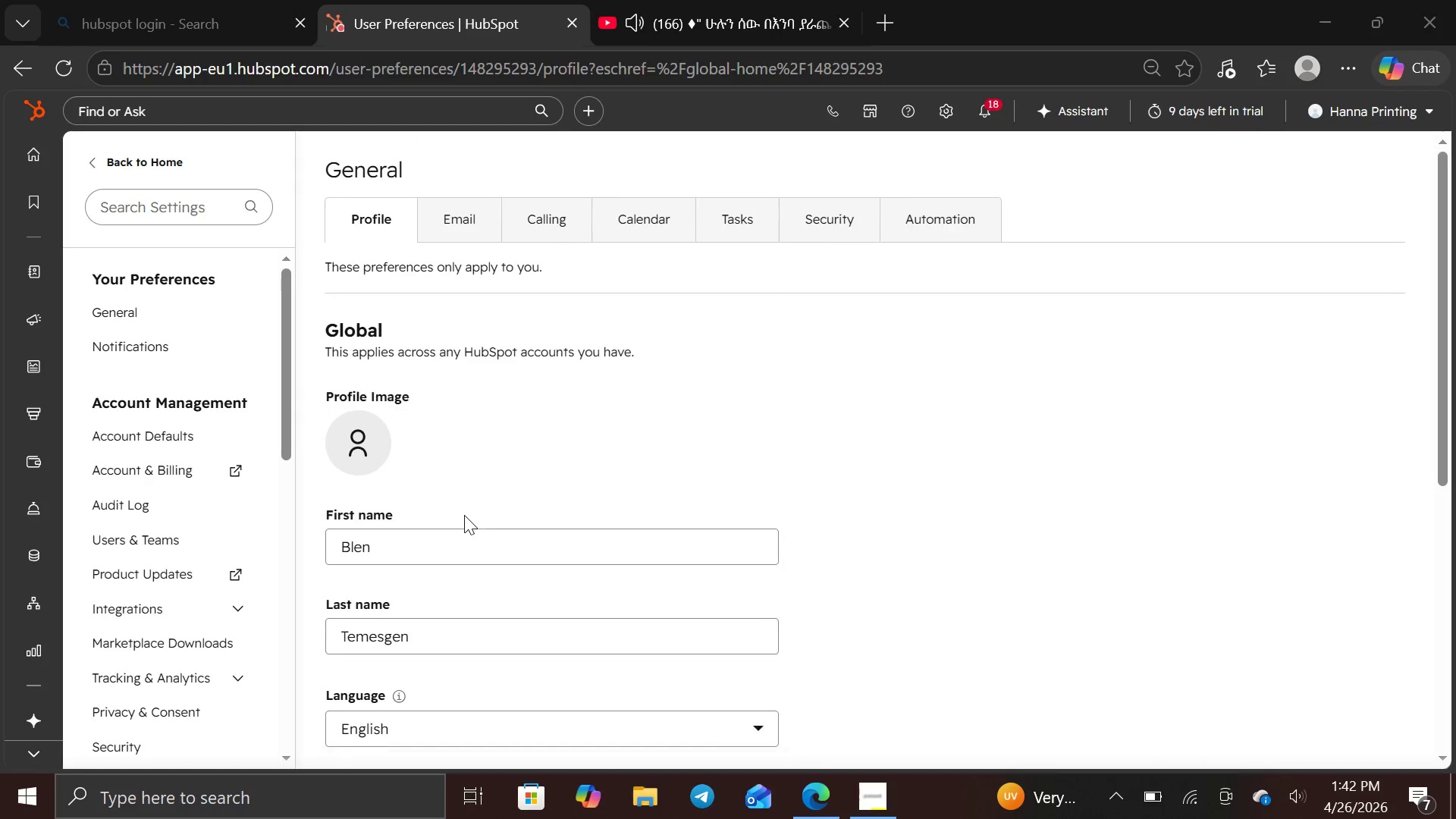 
wait(6.27)
 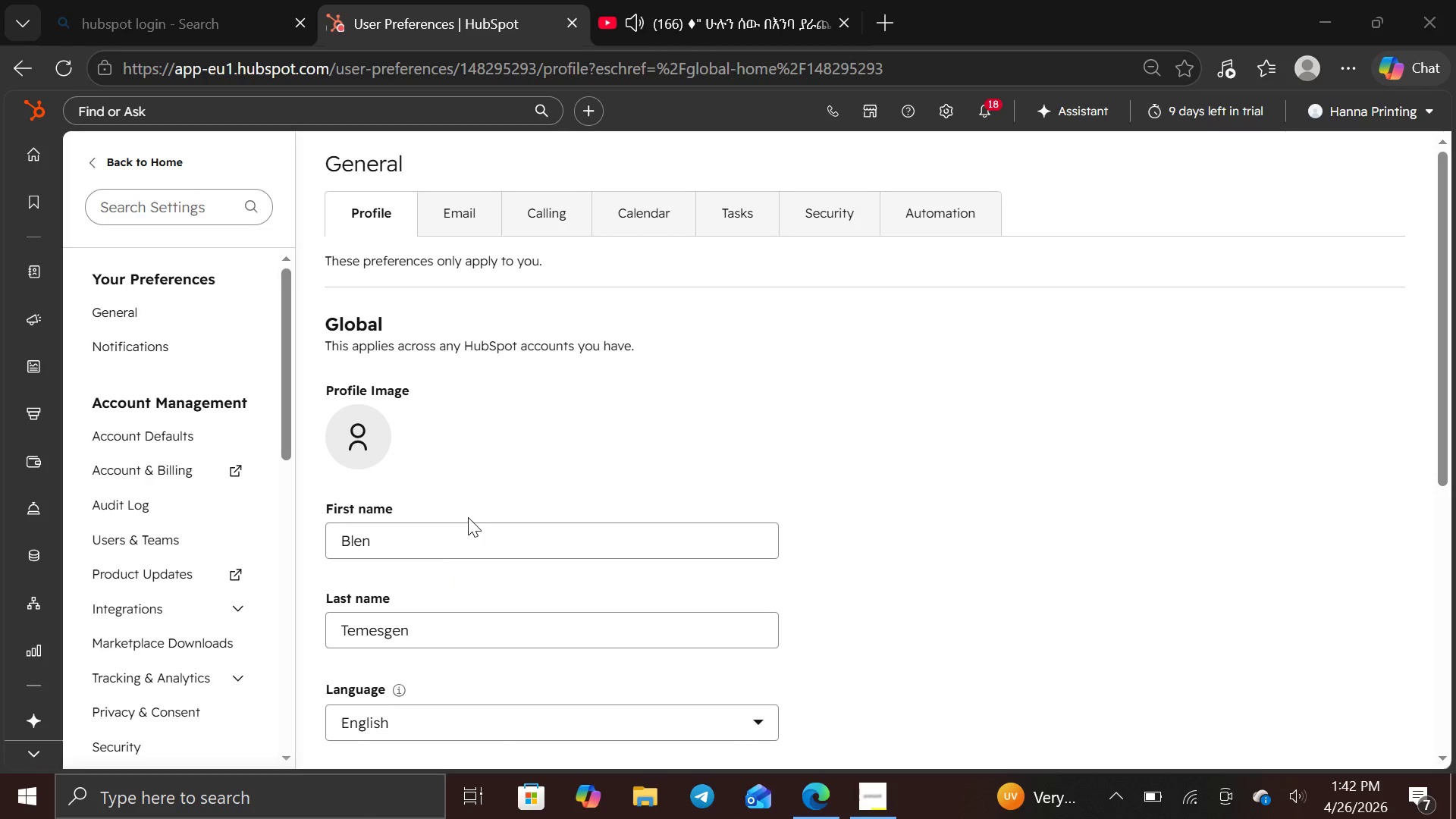 
mouse_move([212, 452])
 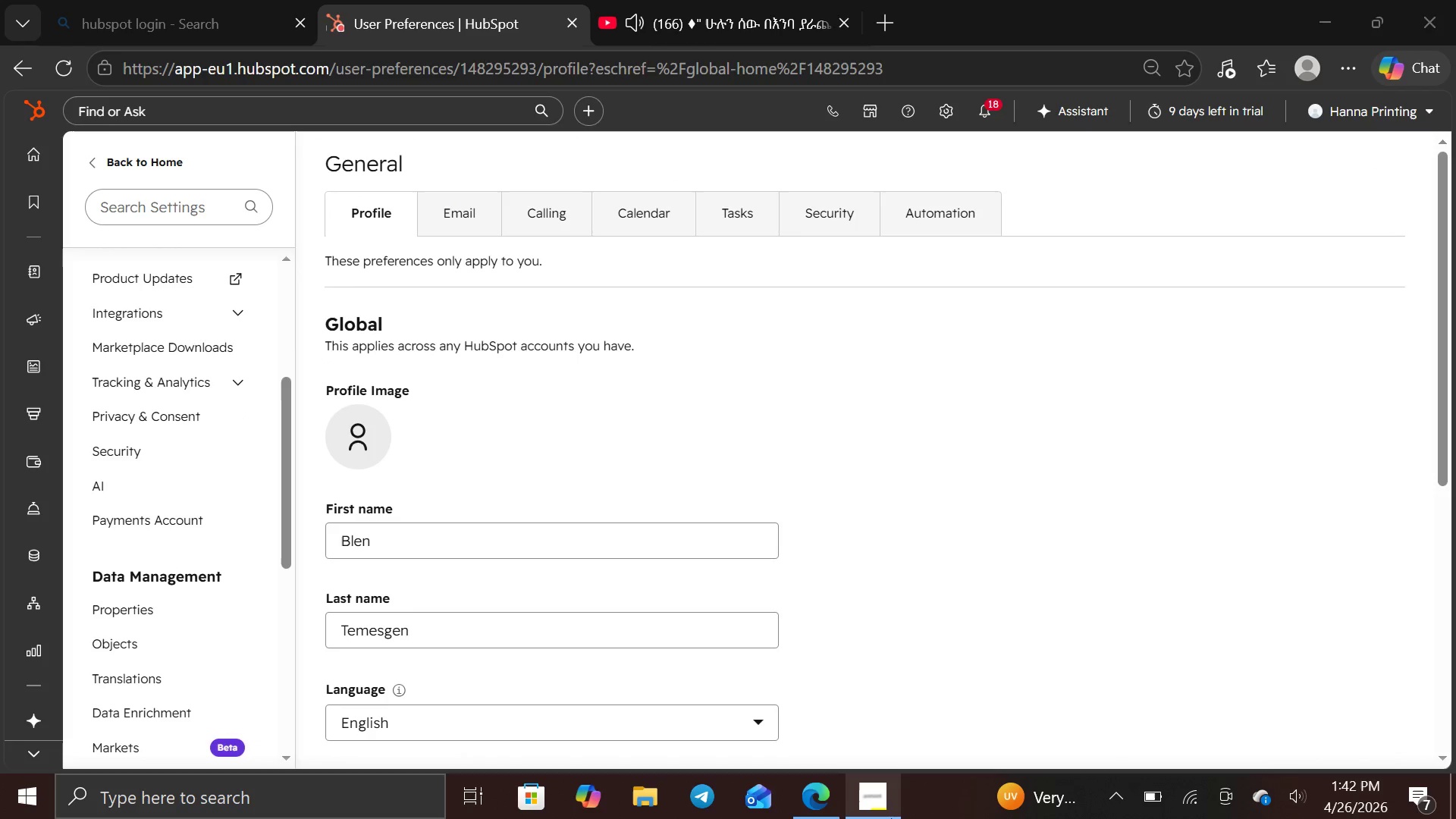 
left_click([870, 814])